 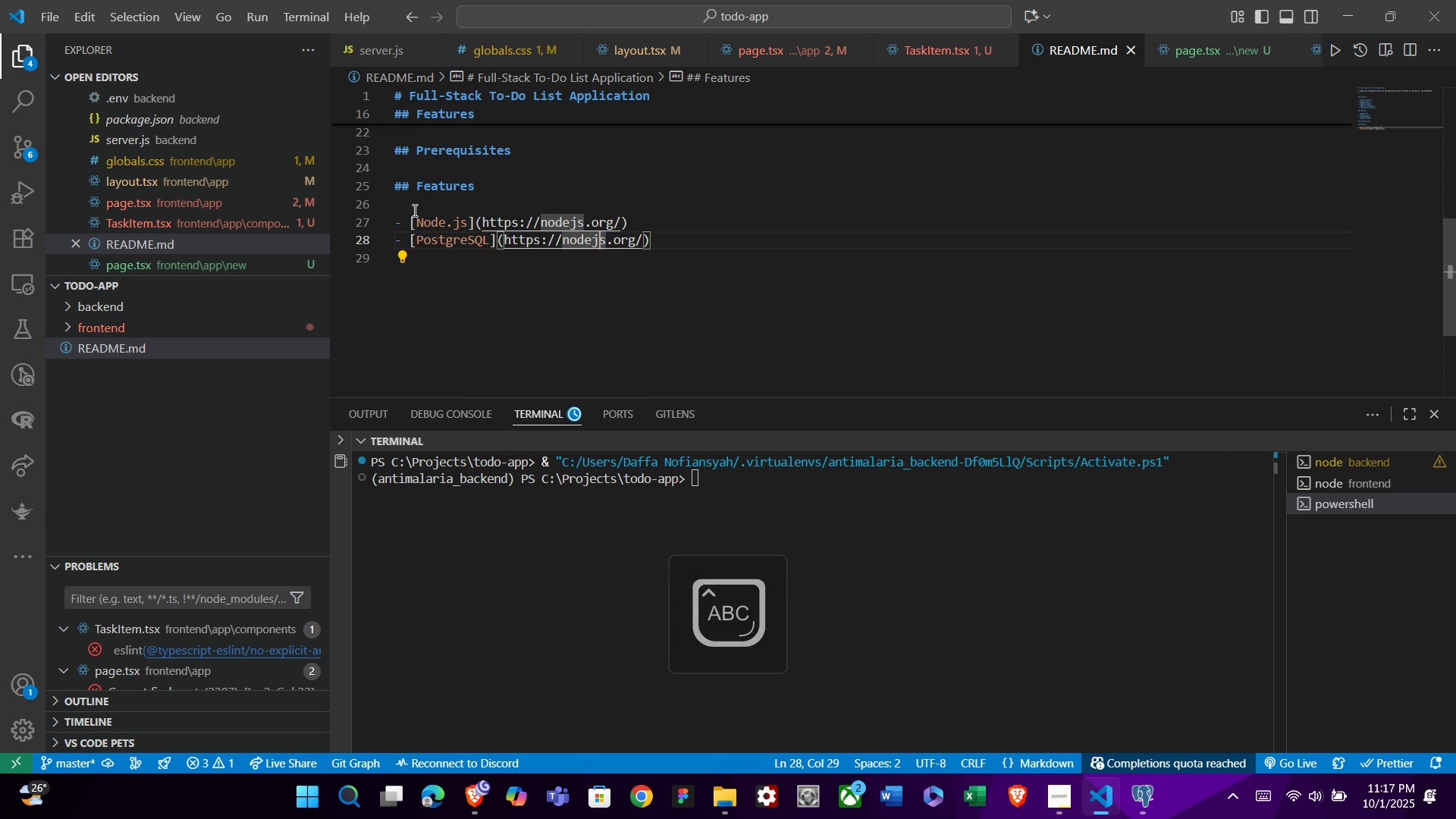 
key(ArrowRight)
 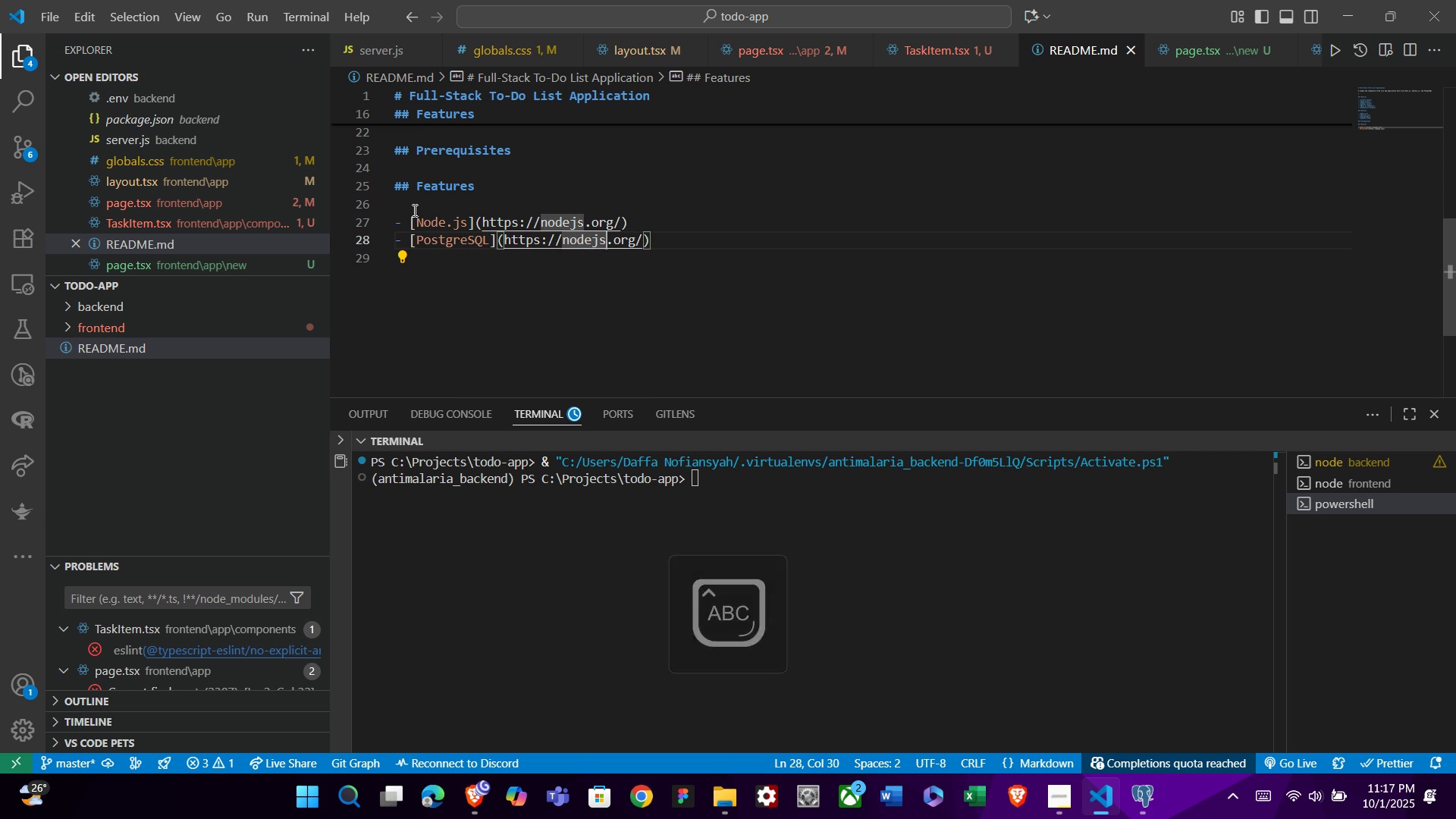 
key(ArrowRight)
 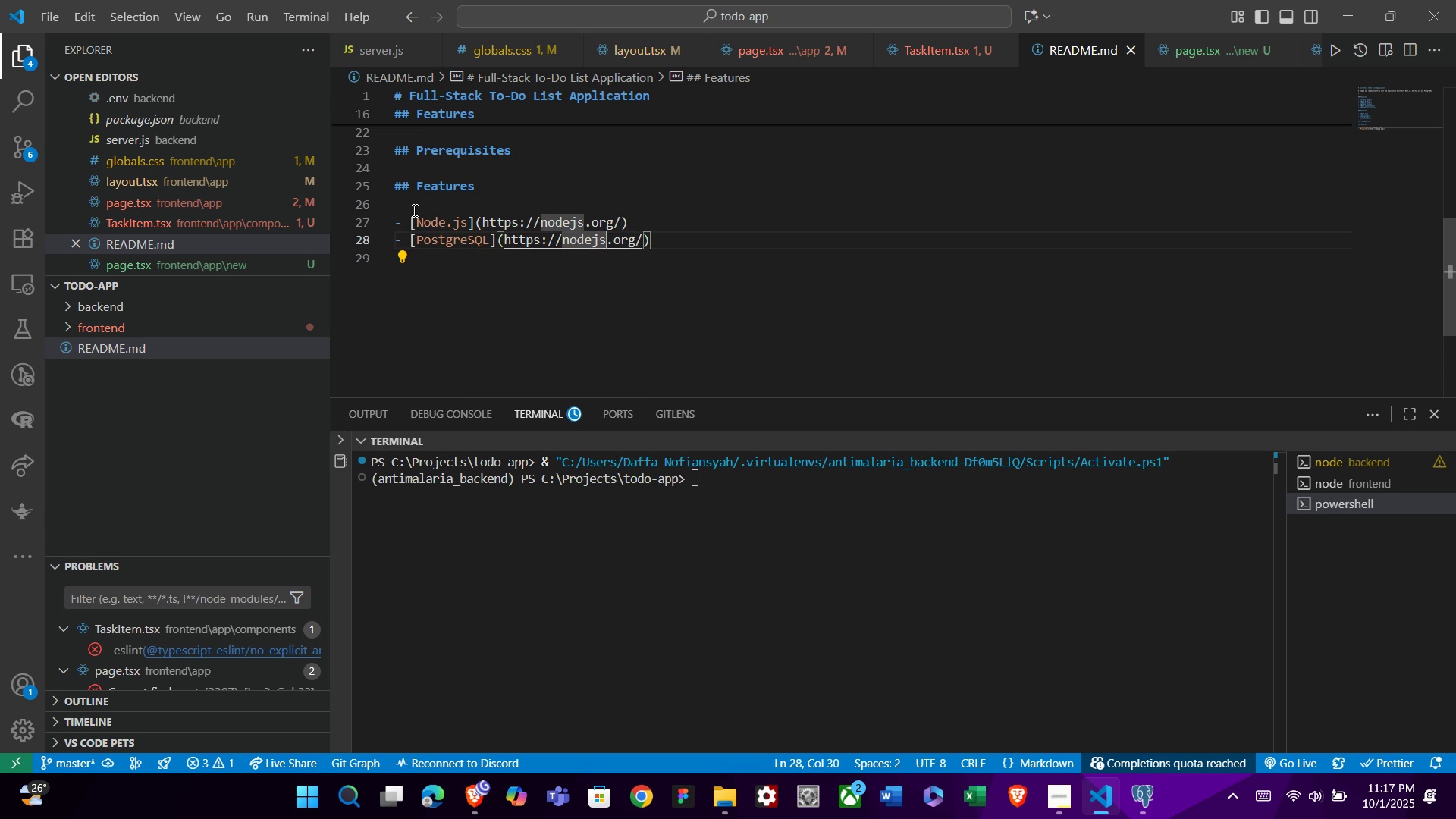 
key(Backspace)
key(Backspace)
key(Backspace)
key(Backspace)
key(Backspace)
key(Backspace)
type(WWW)
key(Backspace)
key(Backspace)
key(Backspace)
type(www.postgresql.)
key(Backspace)
 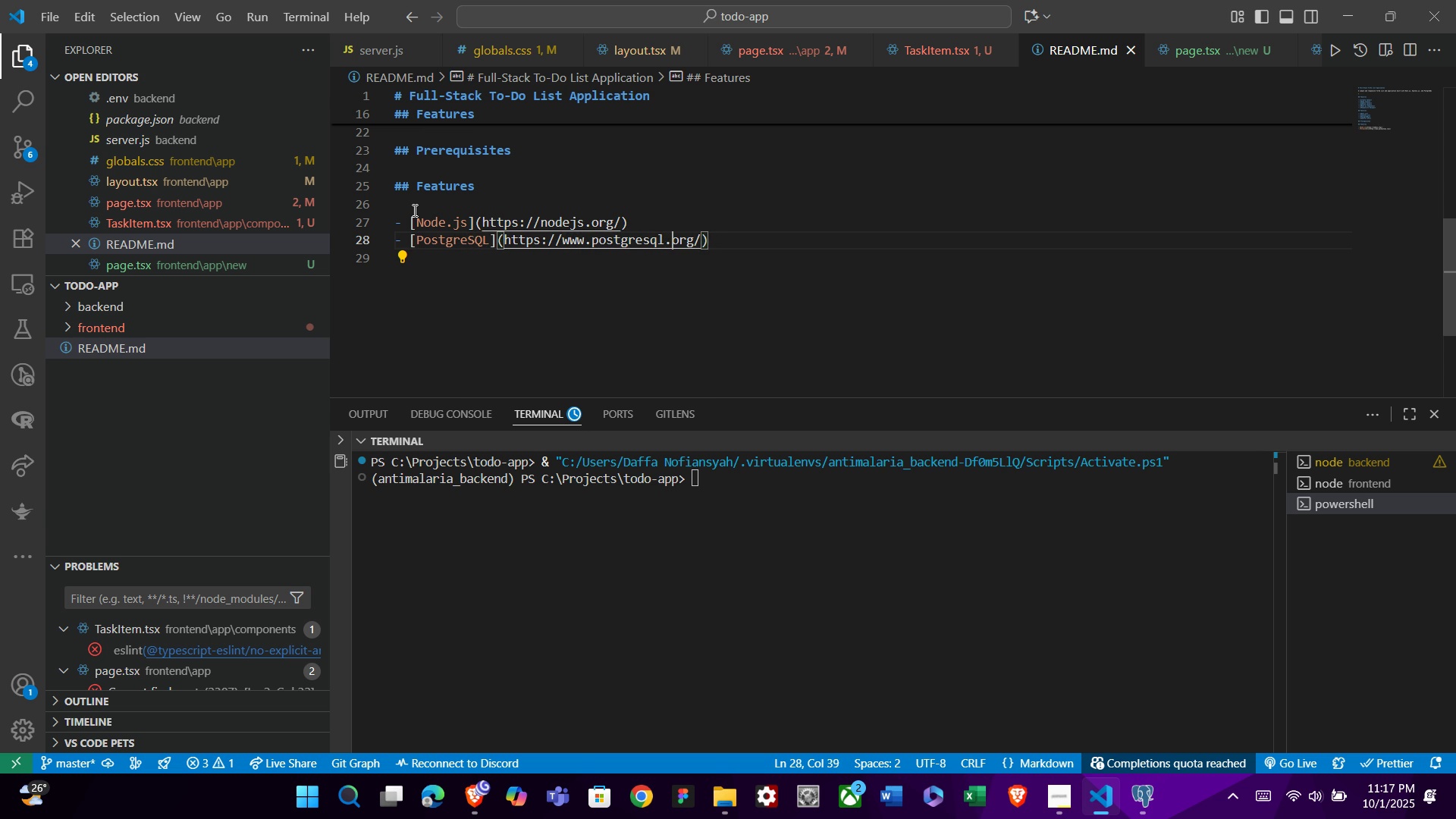 
key(ArrowRight)
 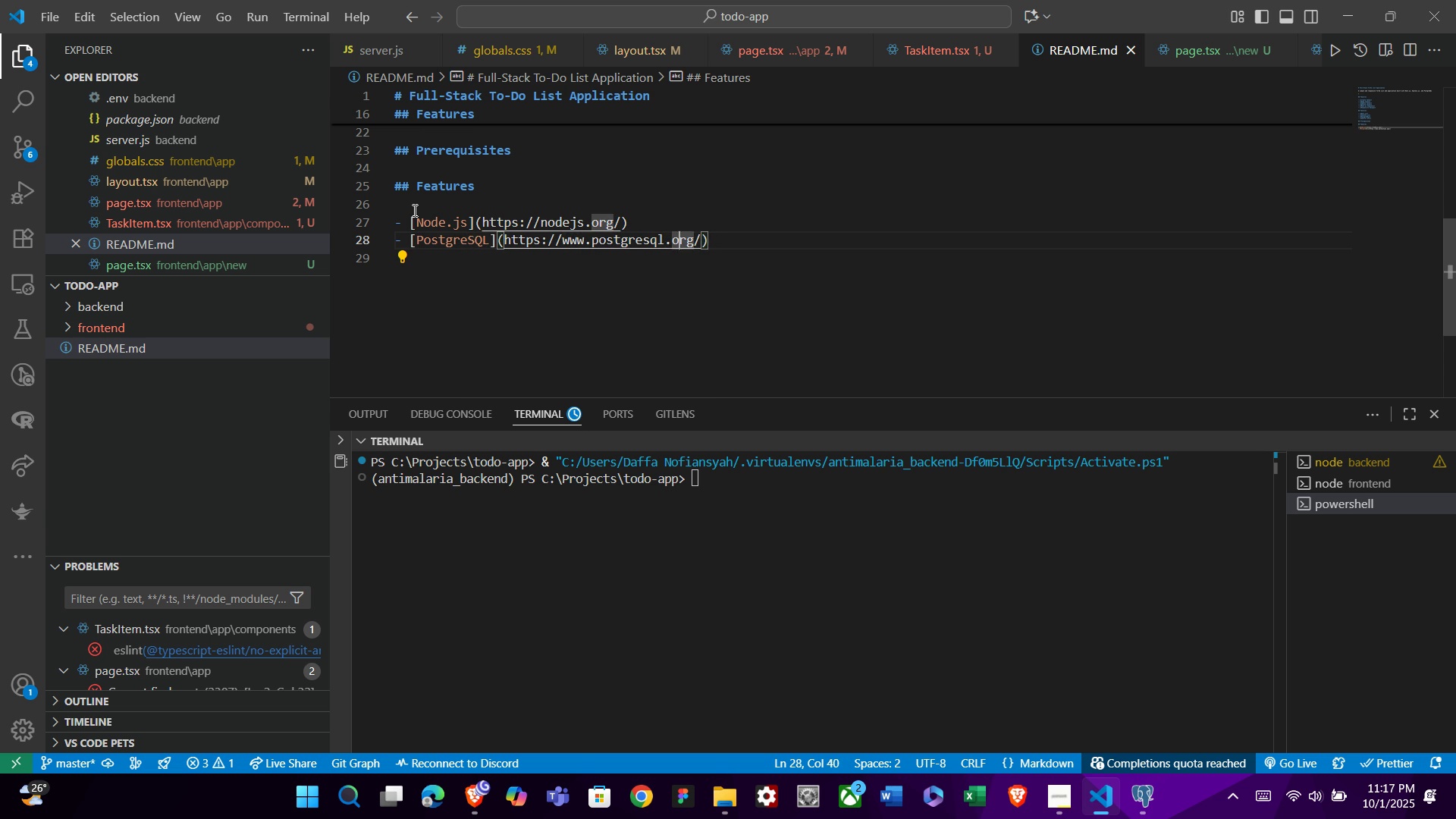 
key(ArrowRight)
 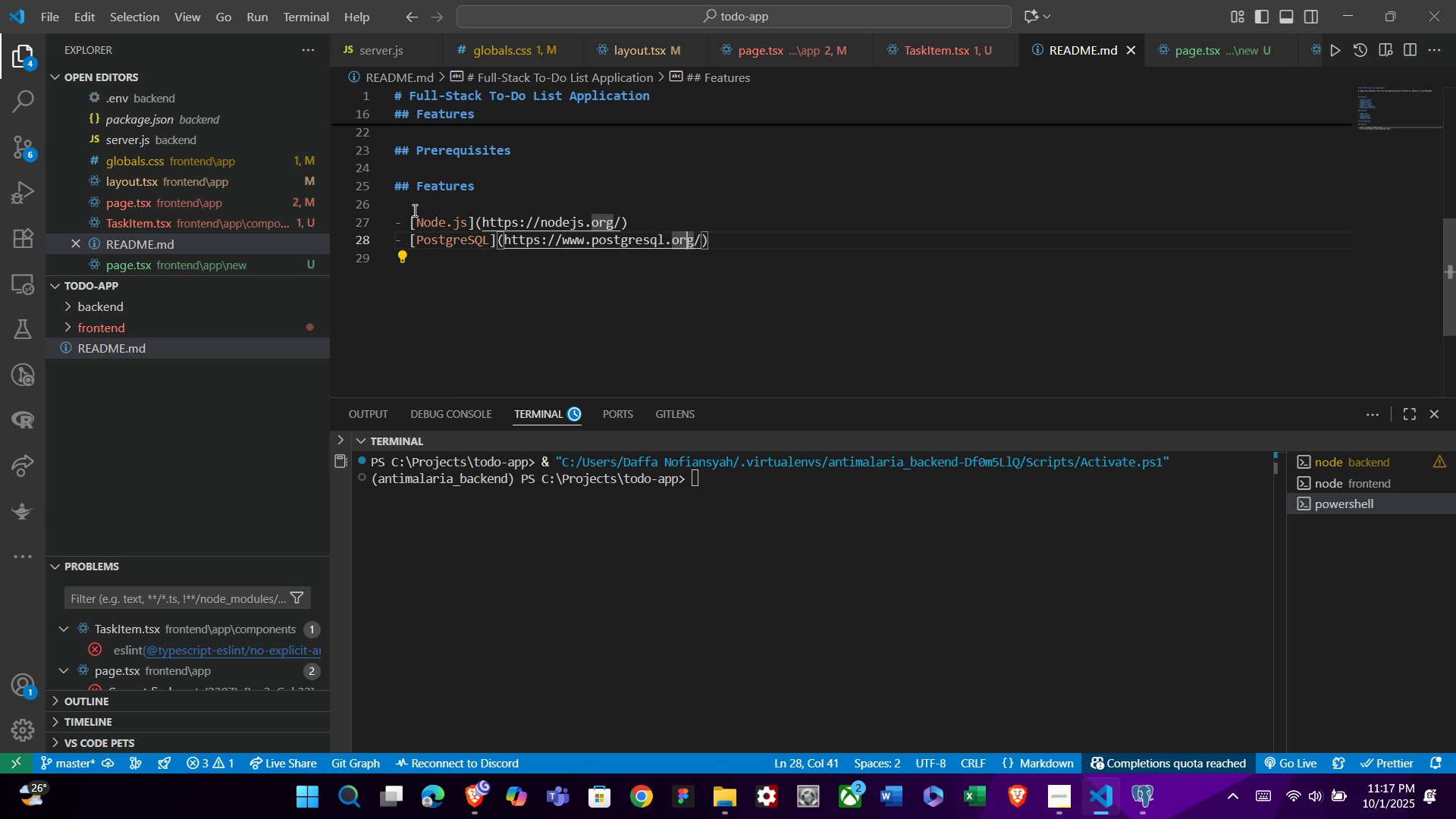 
key(ArrowRight)
 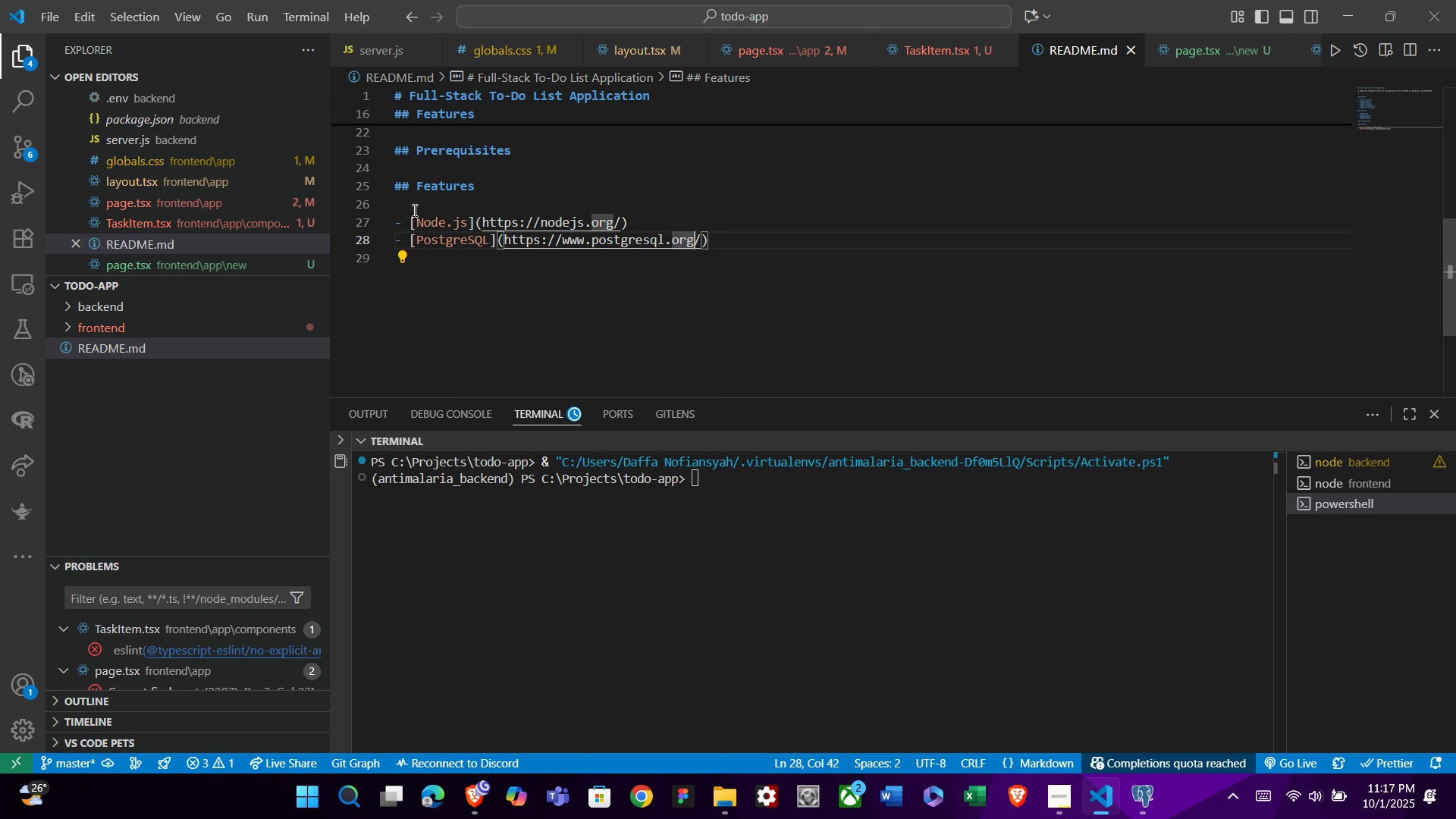 
key(ArrowRight)
 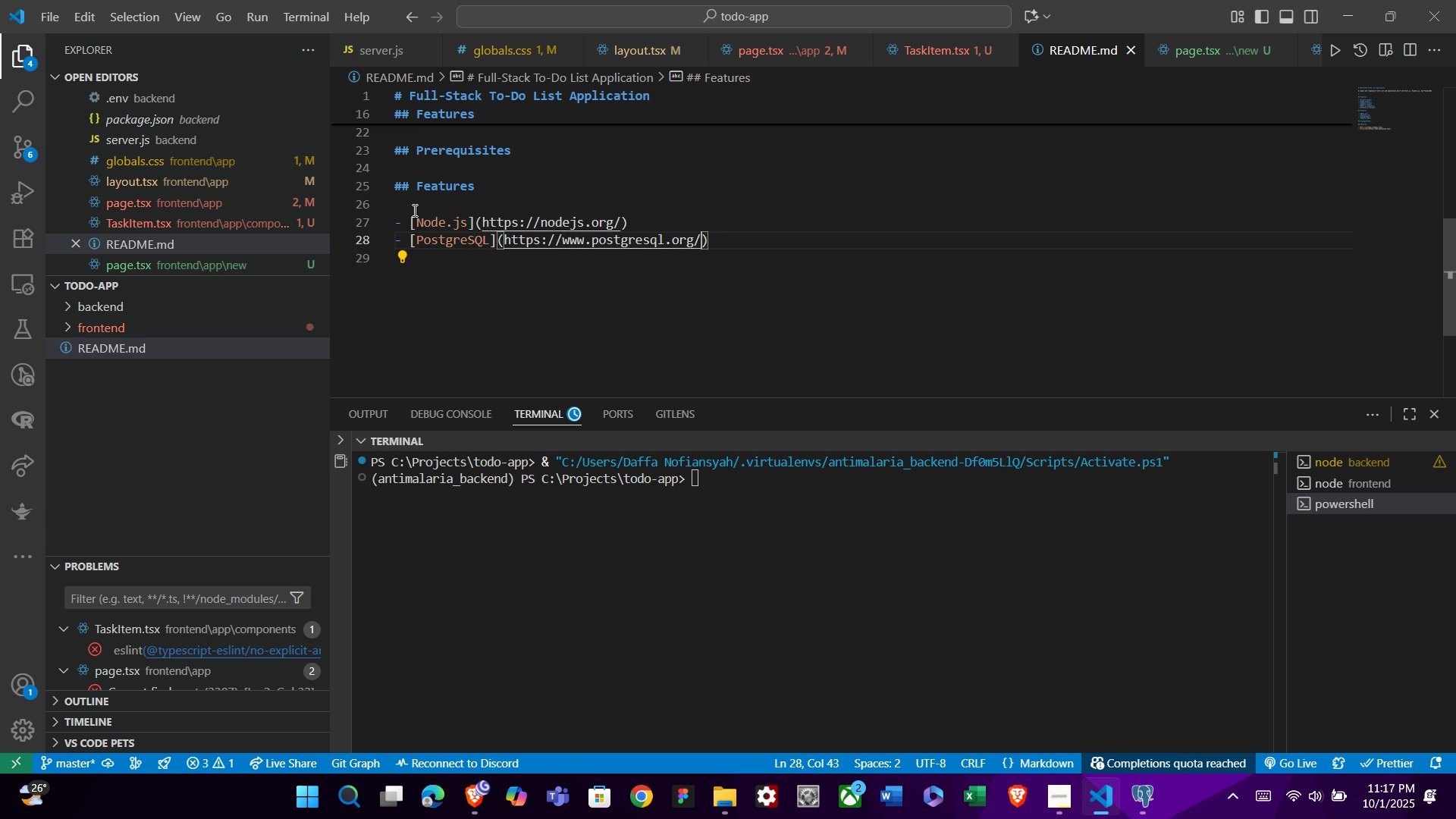 
key(ArrowRight)
 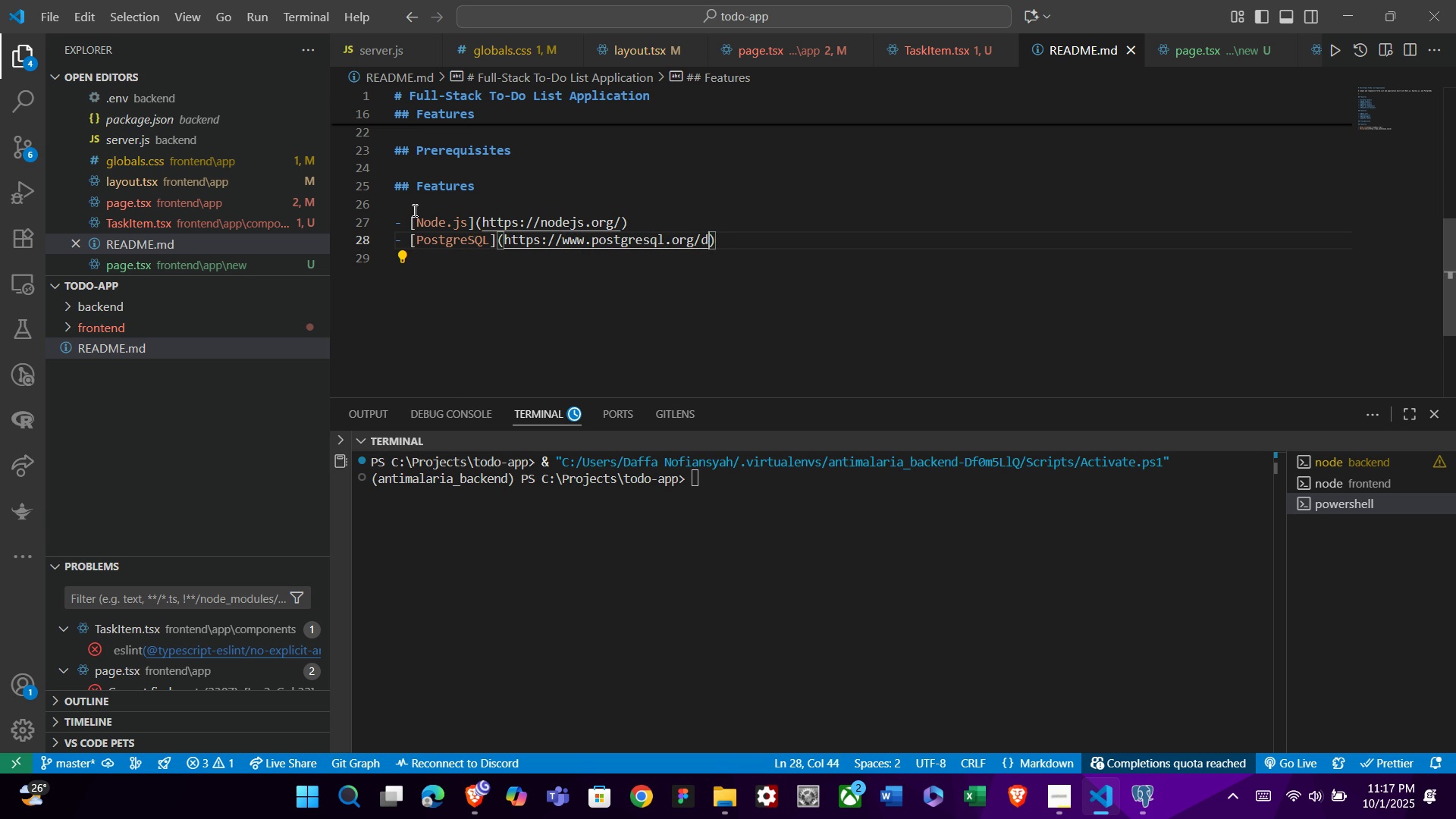 
type(download/)
 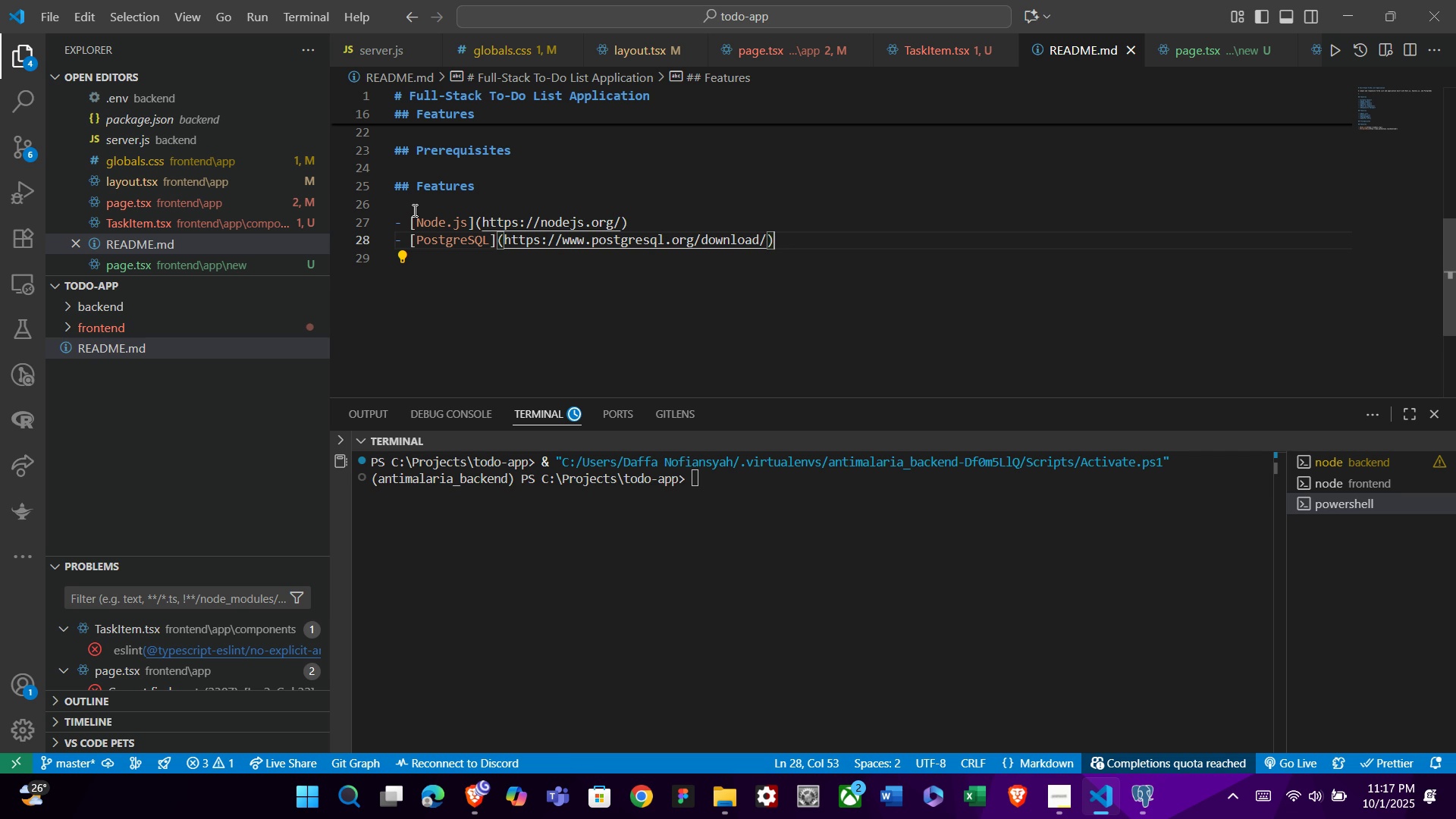 
key(ArrowRight)
 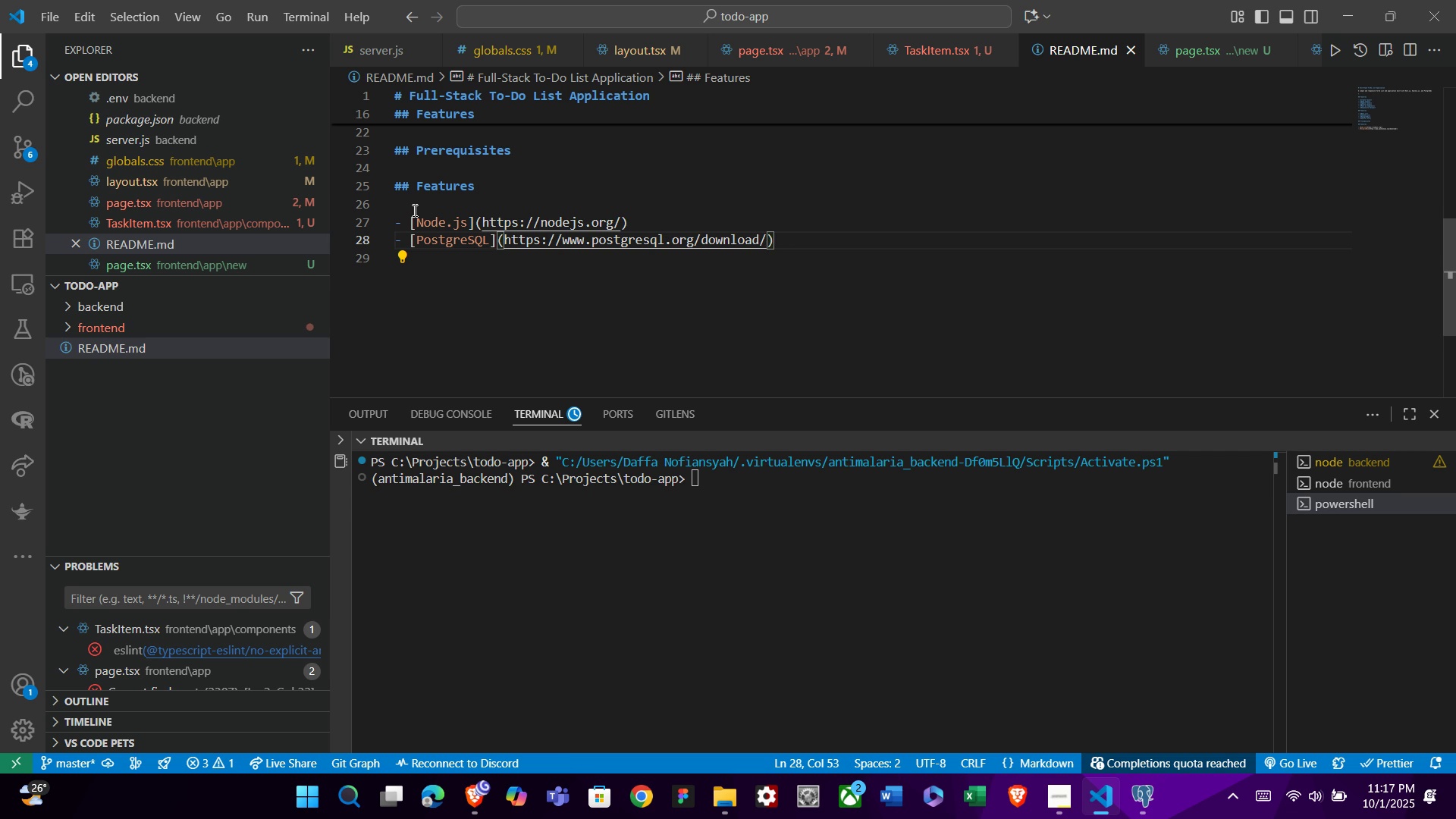 
key(Enter)
 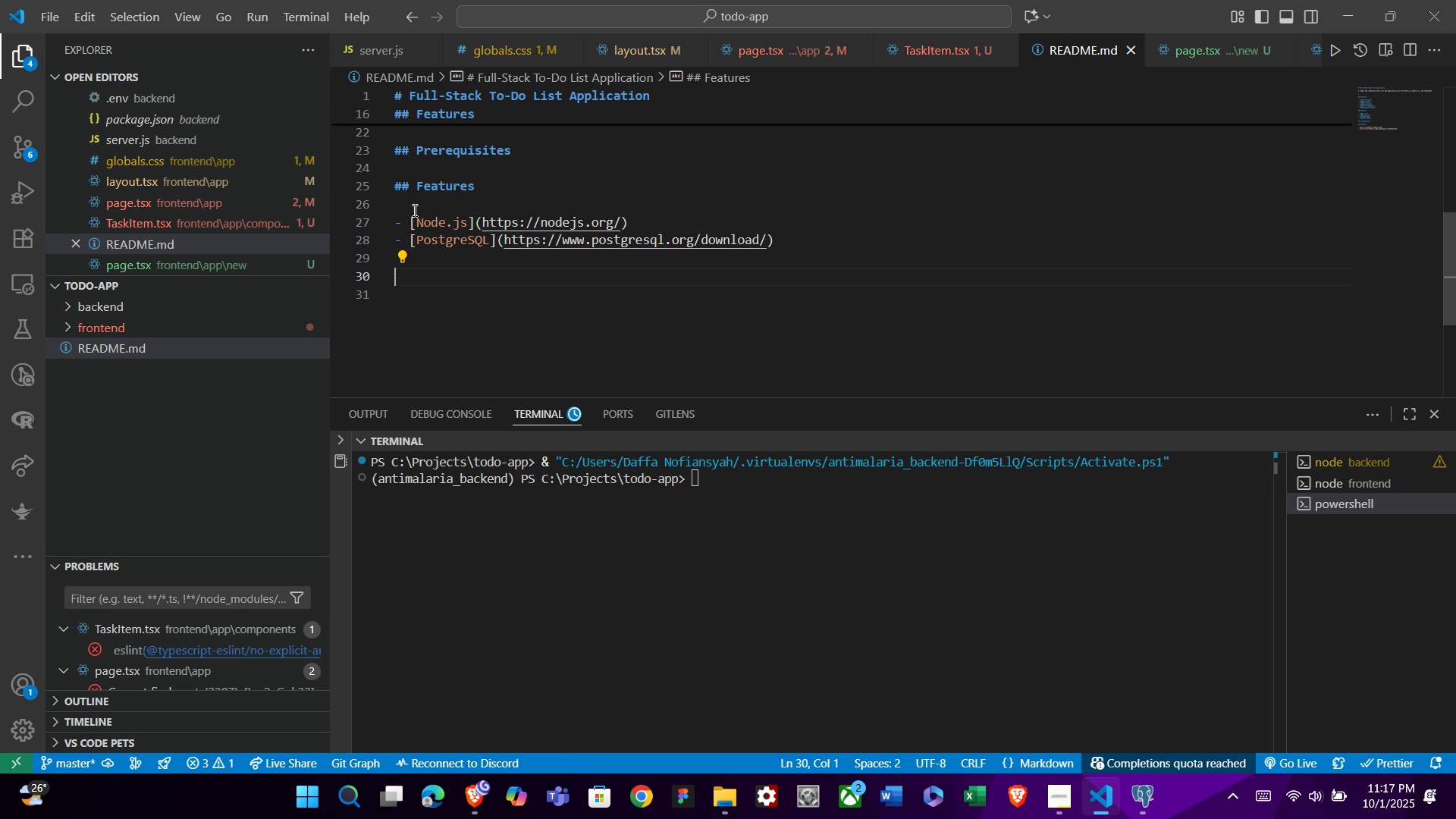 
key(Enter)